 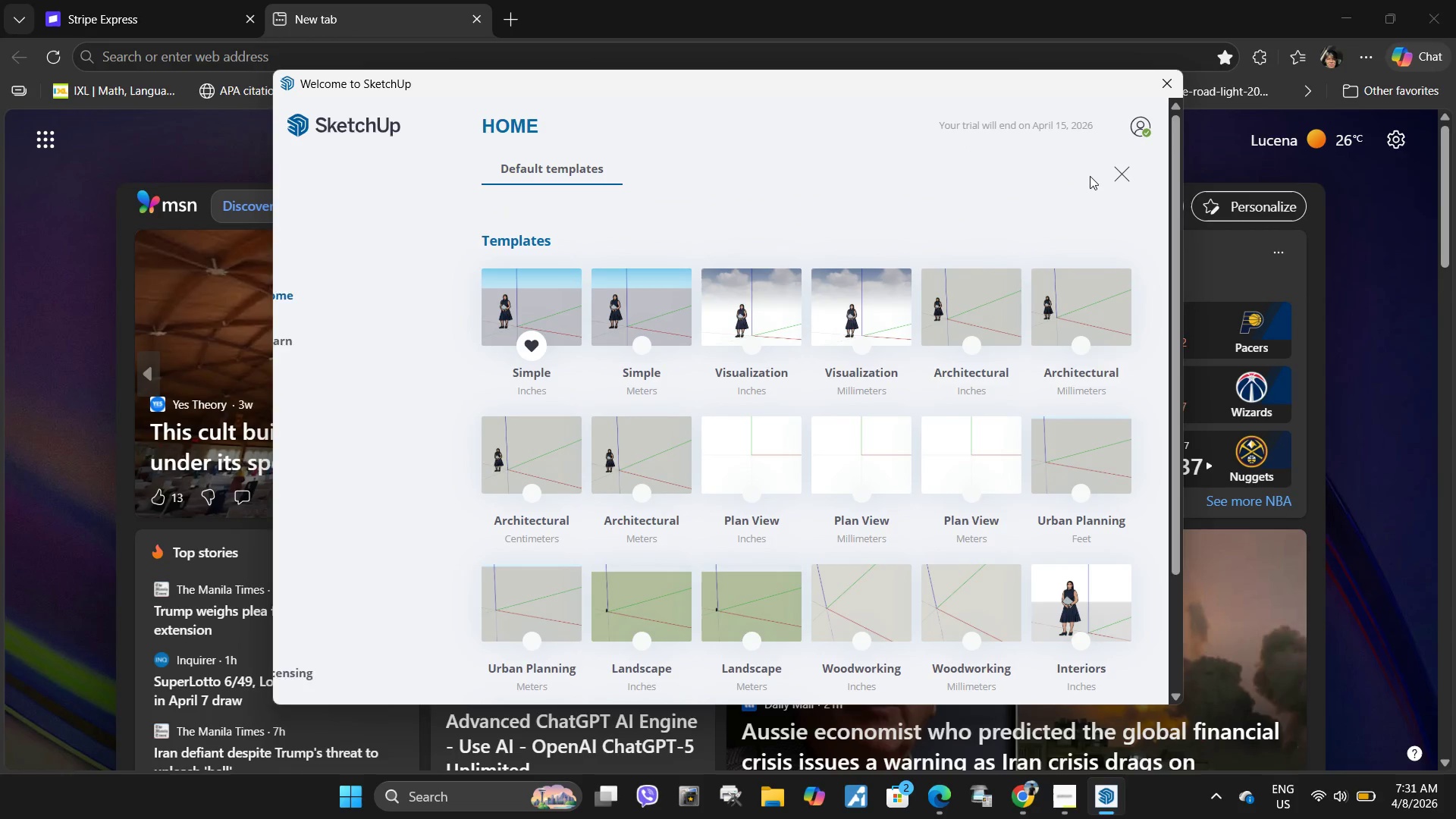 
scroll: coordinate [1034, 413], scroll_direction: down, amount: 1.0
 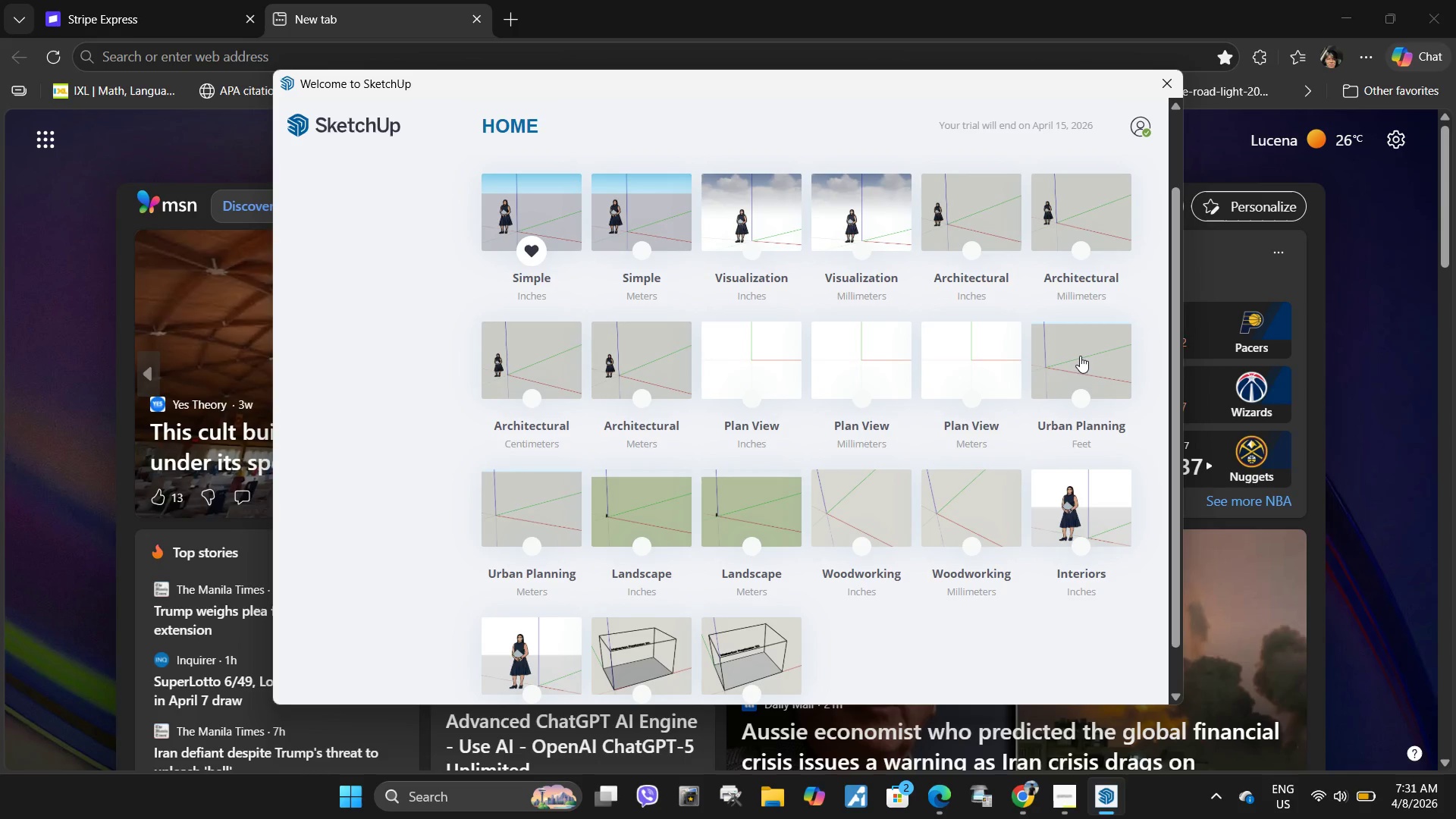 
left_click([1080, 356])
 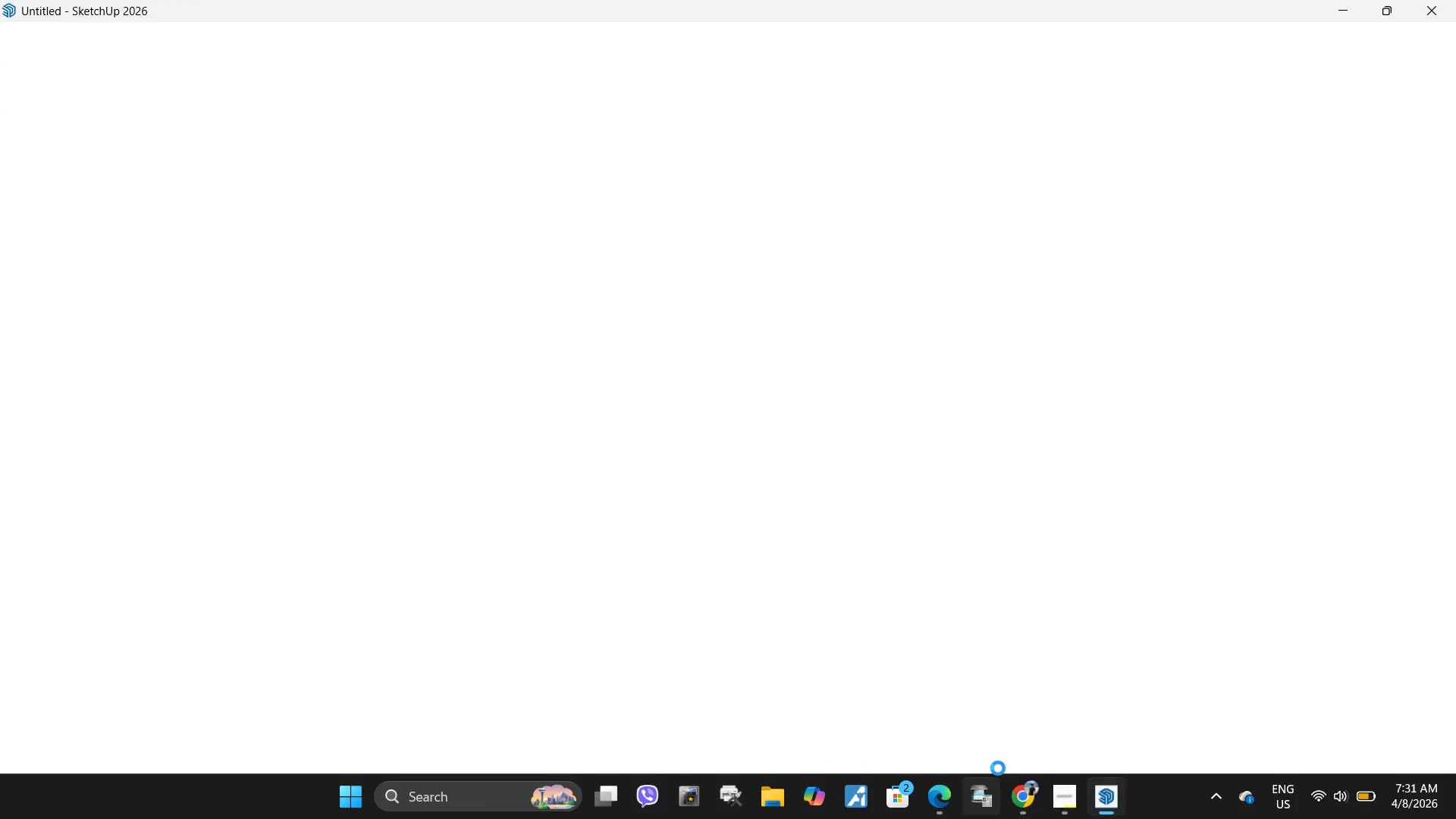 
wait(7.05)
 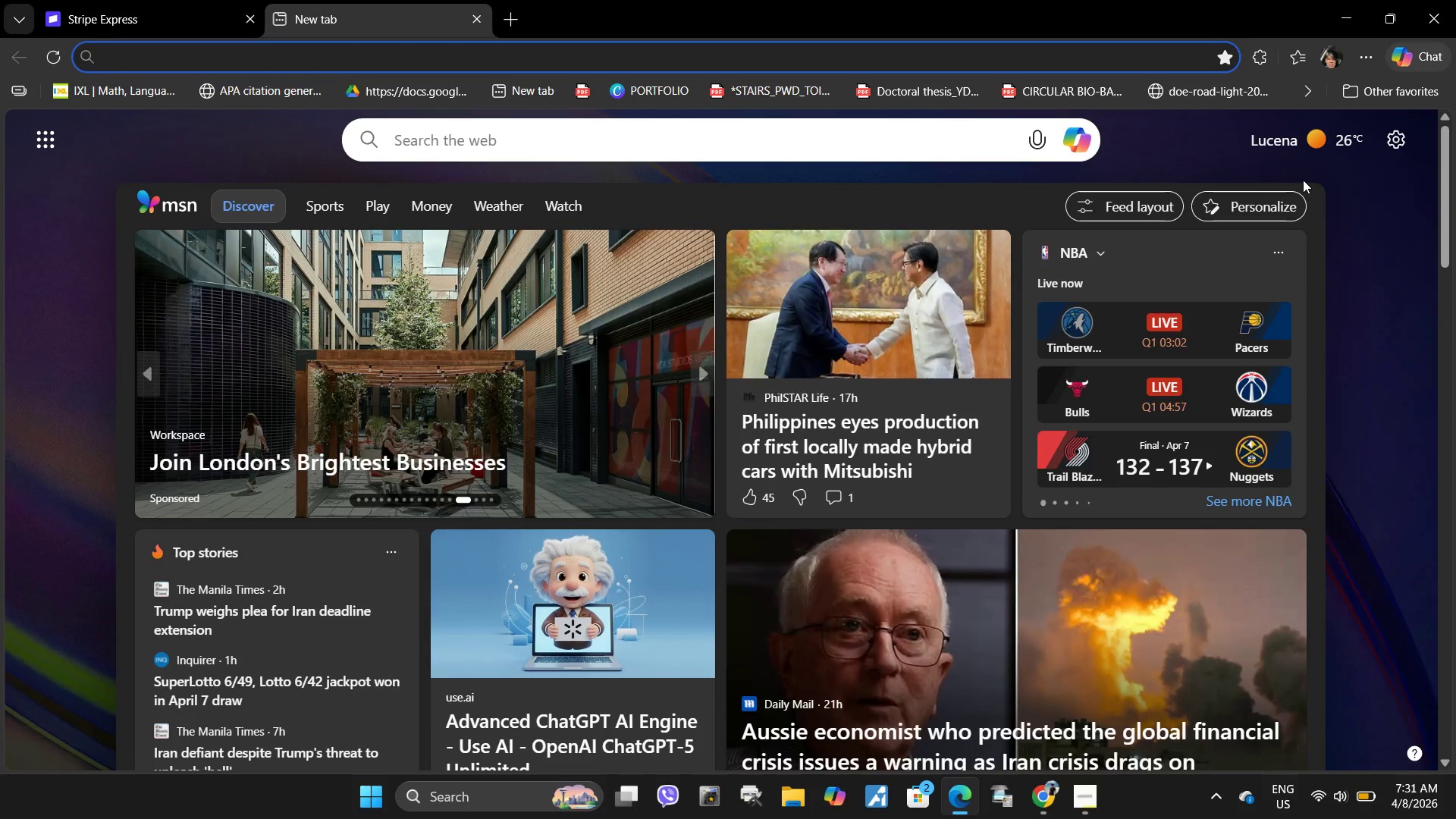 
left_click([1064, 690])
 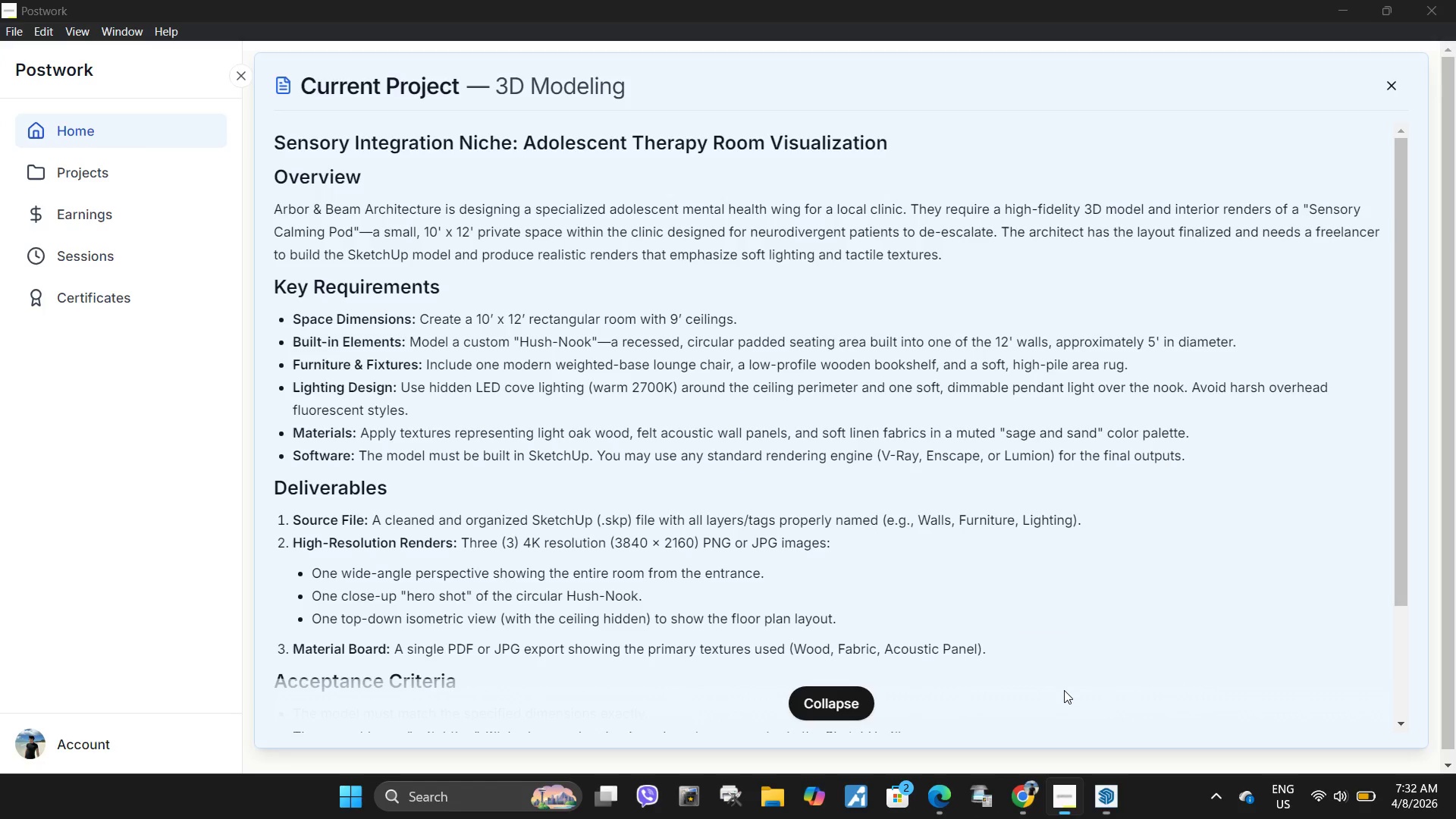 
left_click_drag(start_coordinate=[1064, 690], to_coordinate=[1107, 799])